 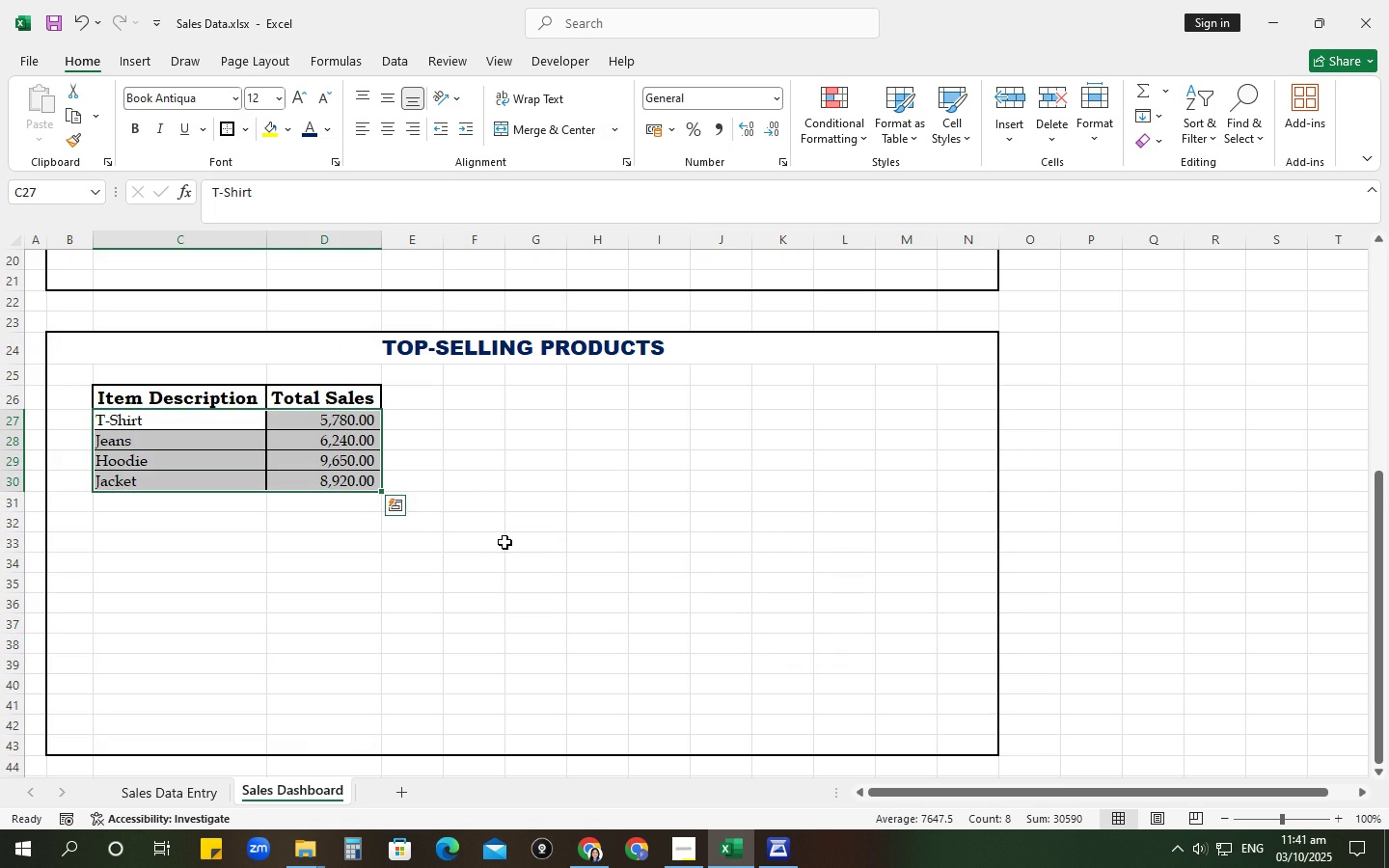 
left_click([313, 421])
 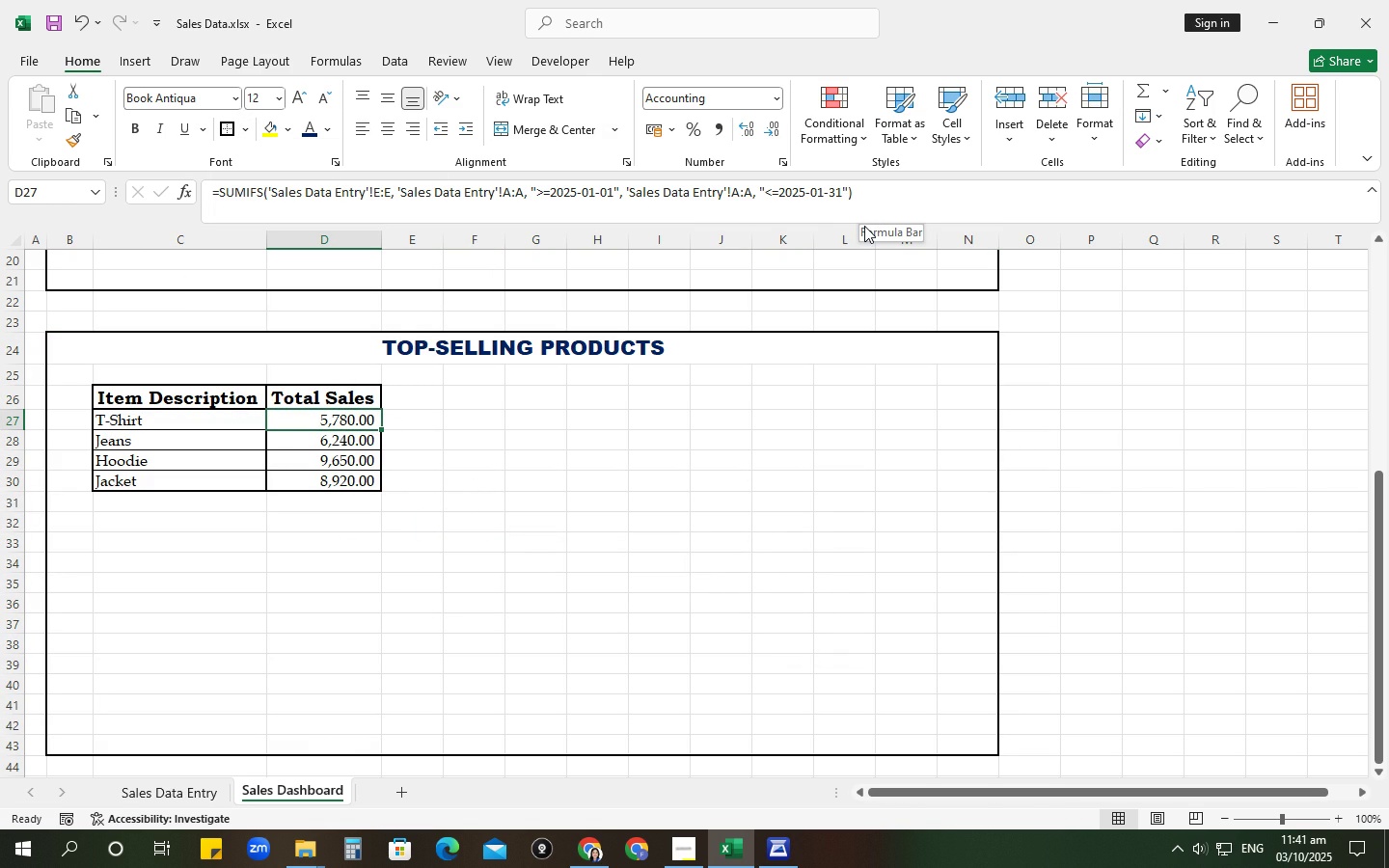 
wait(5.22)
 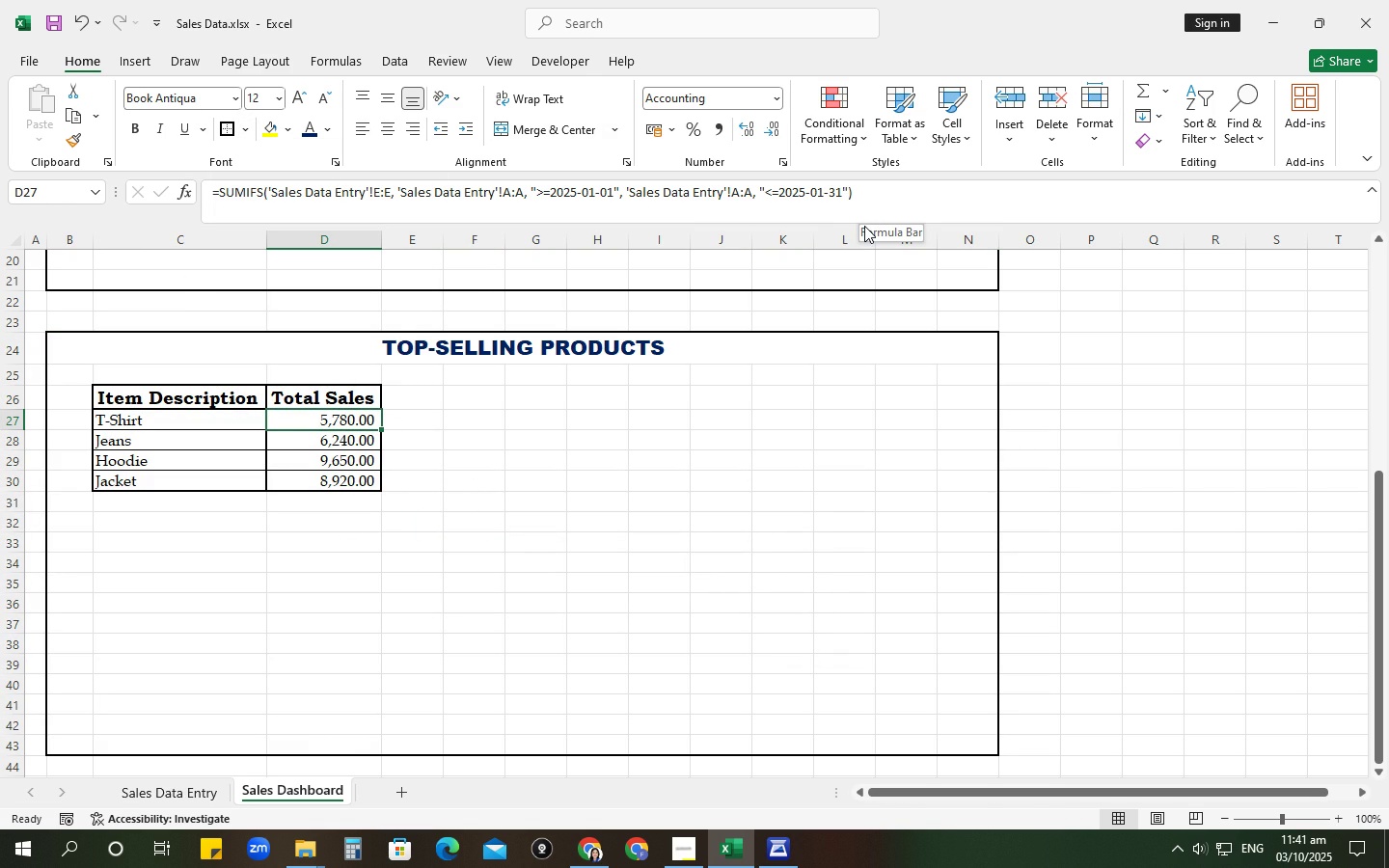 
left_click([313, 403])
 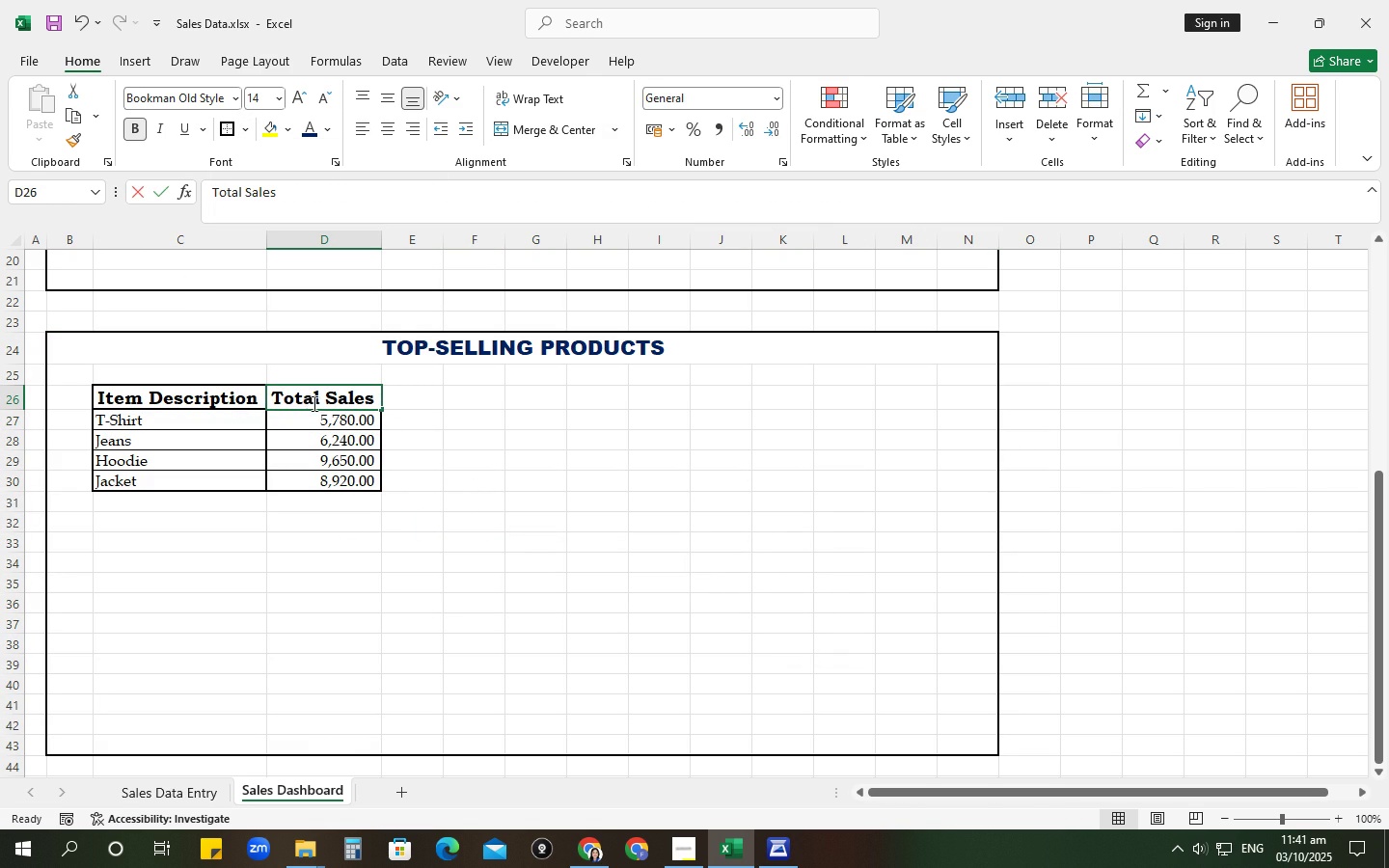 
type(total)
key(Backspace)
key(Backspace)
key(Backspace)
key(Backspace)
key(Backspace)
type(Total Quantity Sold)